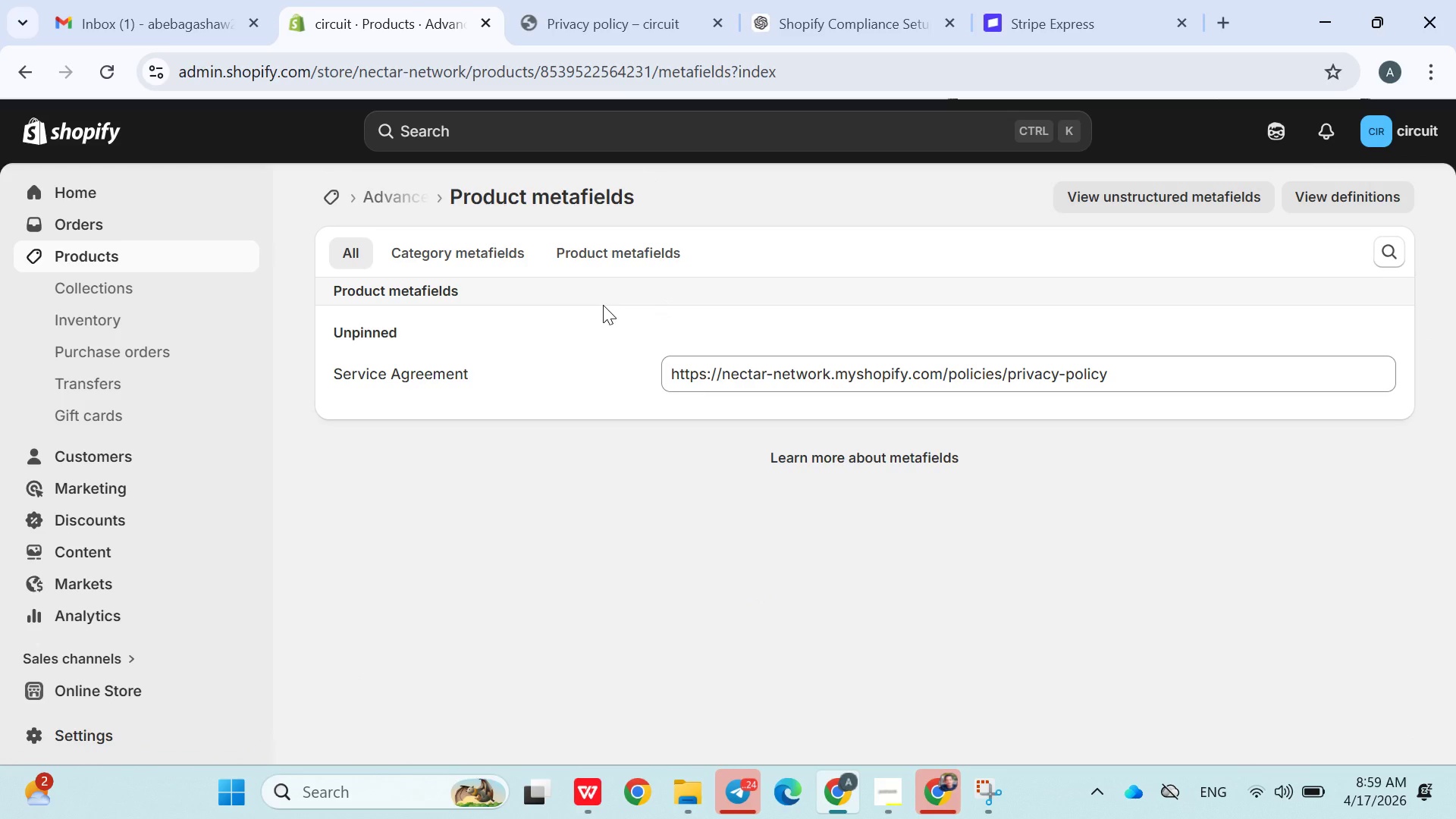 
wait(9.48)
 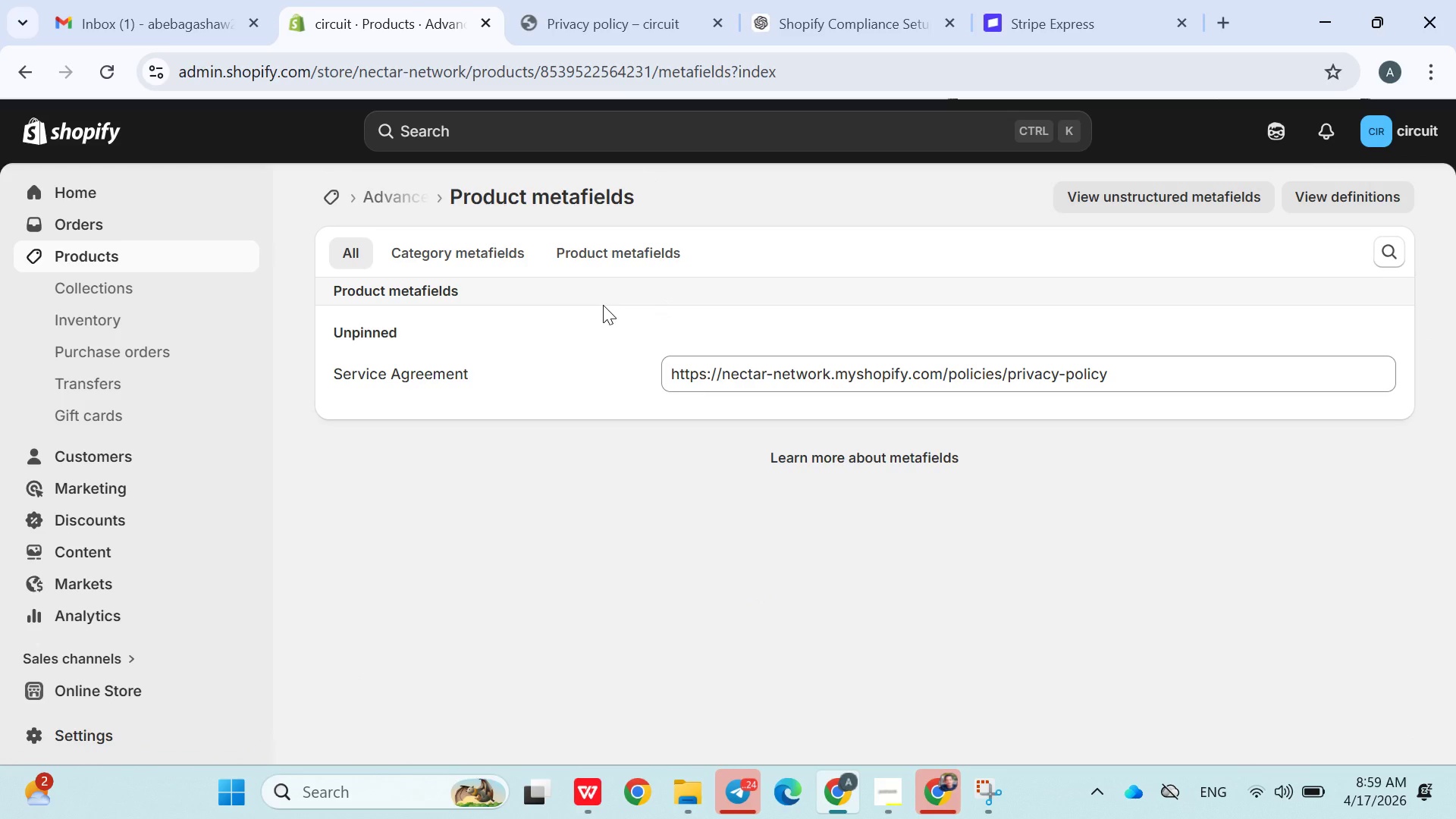 
left_click([661, 440])
 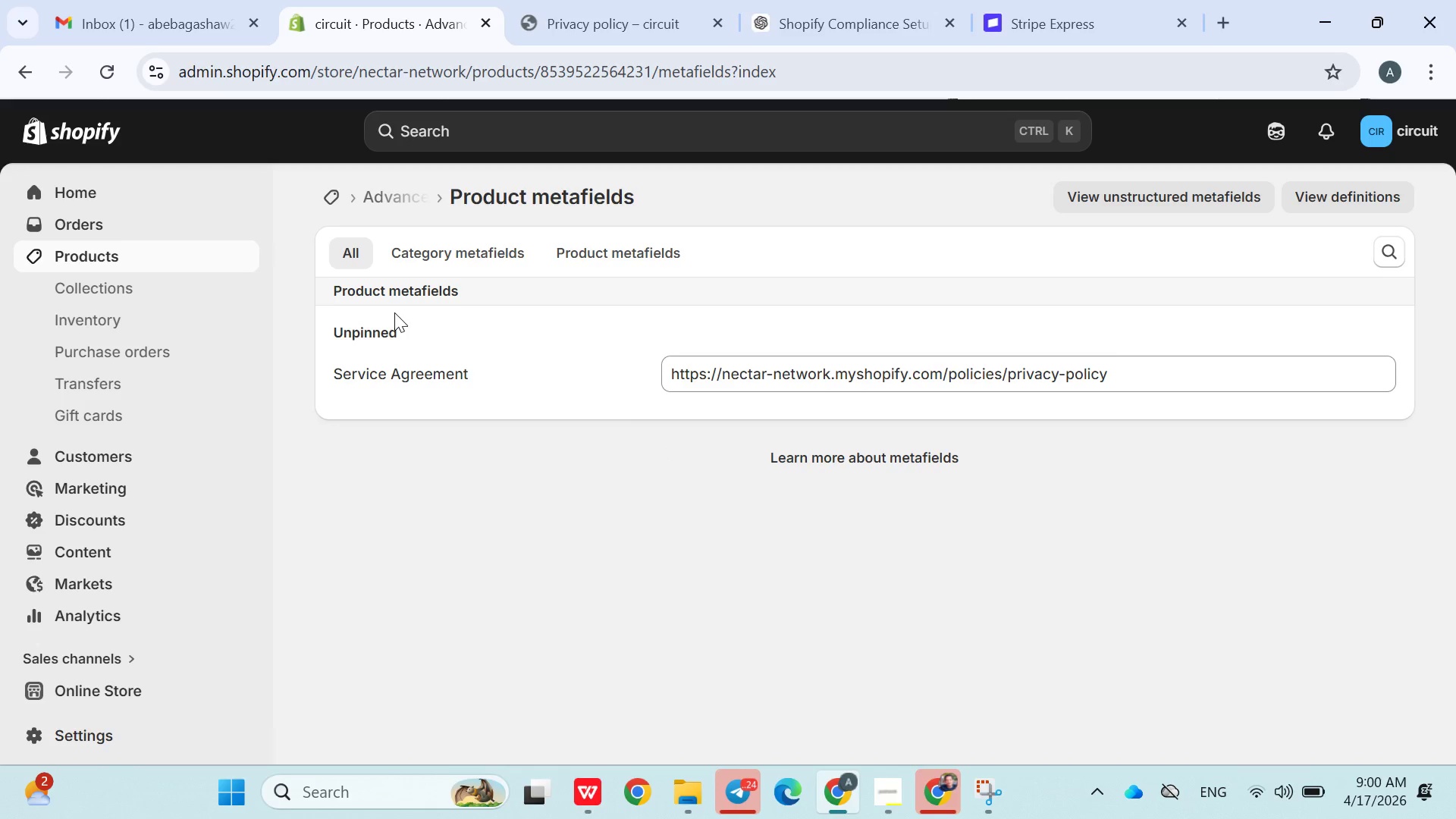 
left_click([86, 256])
 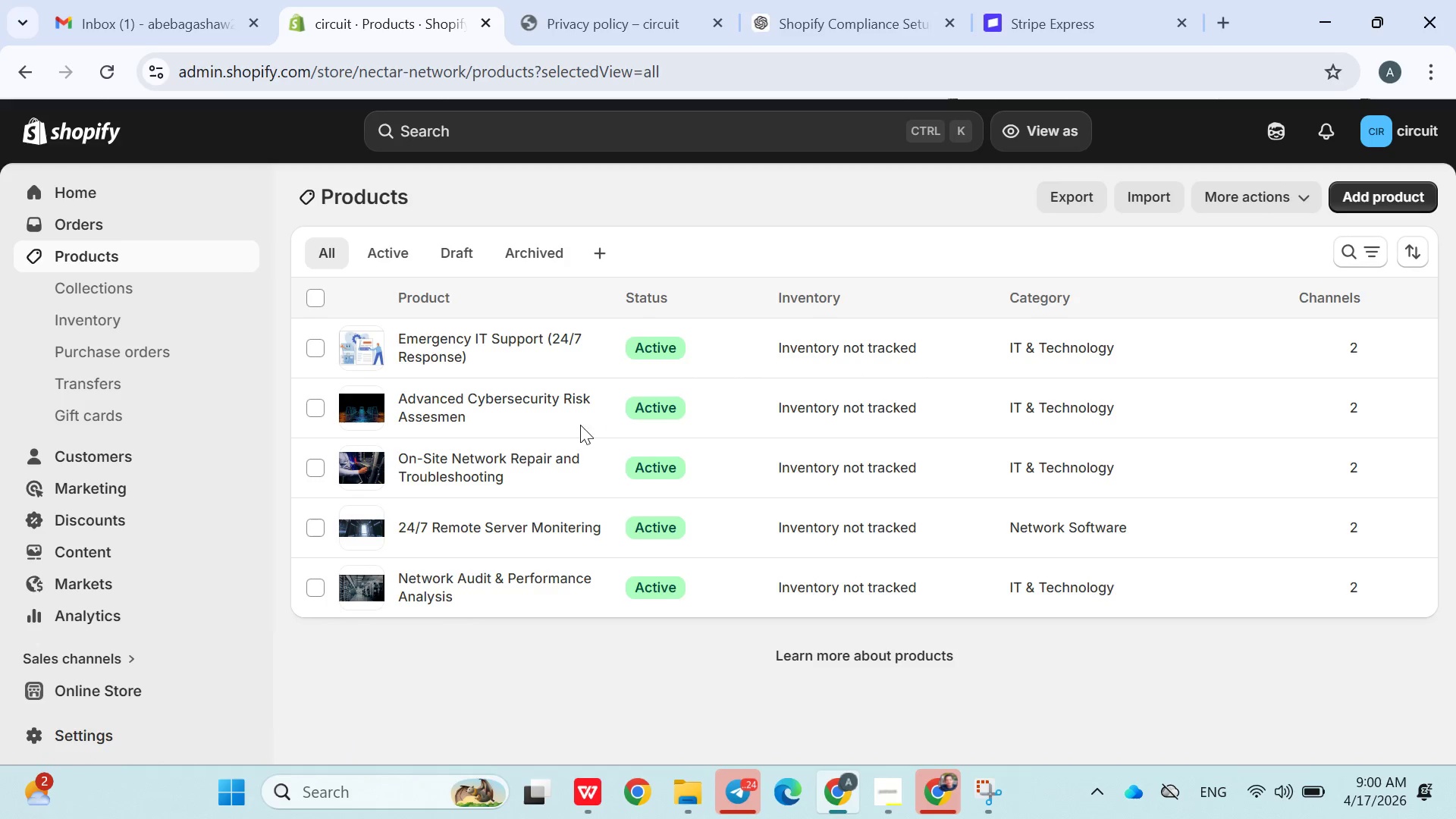 
left_click([479, 463])
 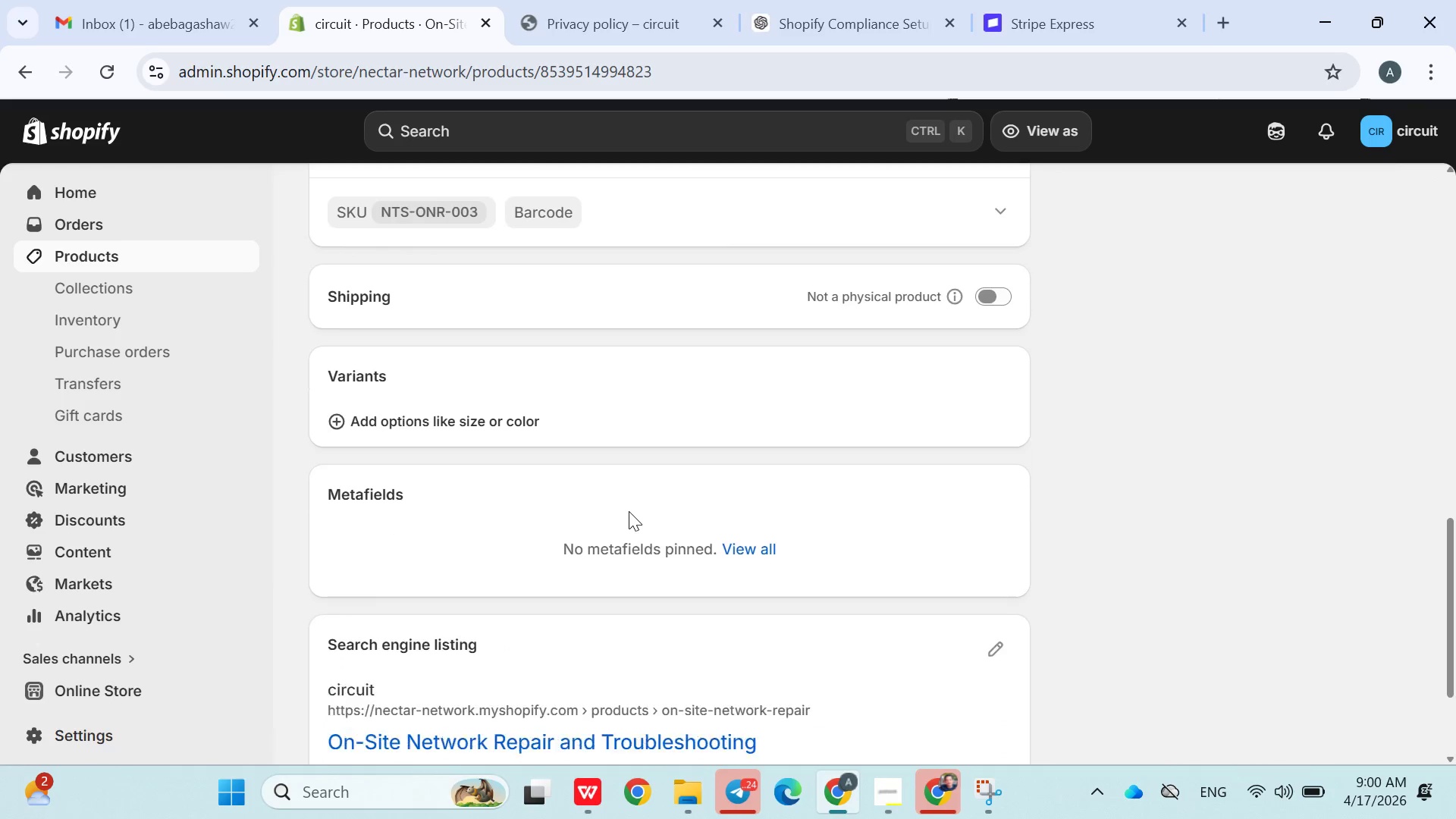 
wait(5.81)
 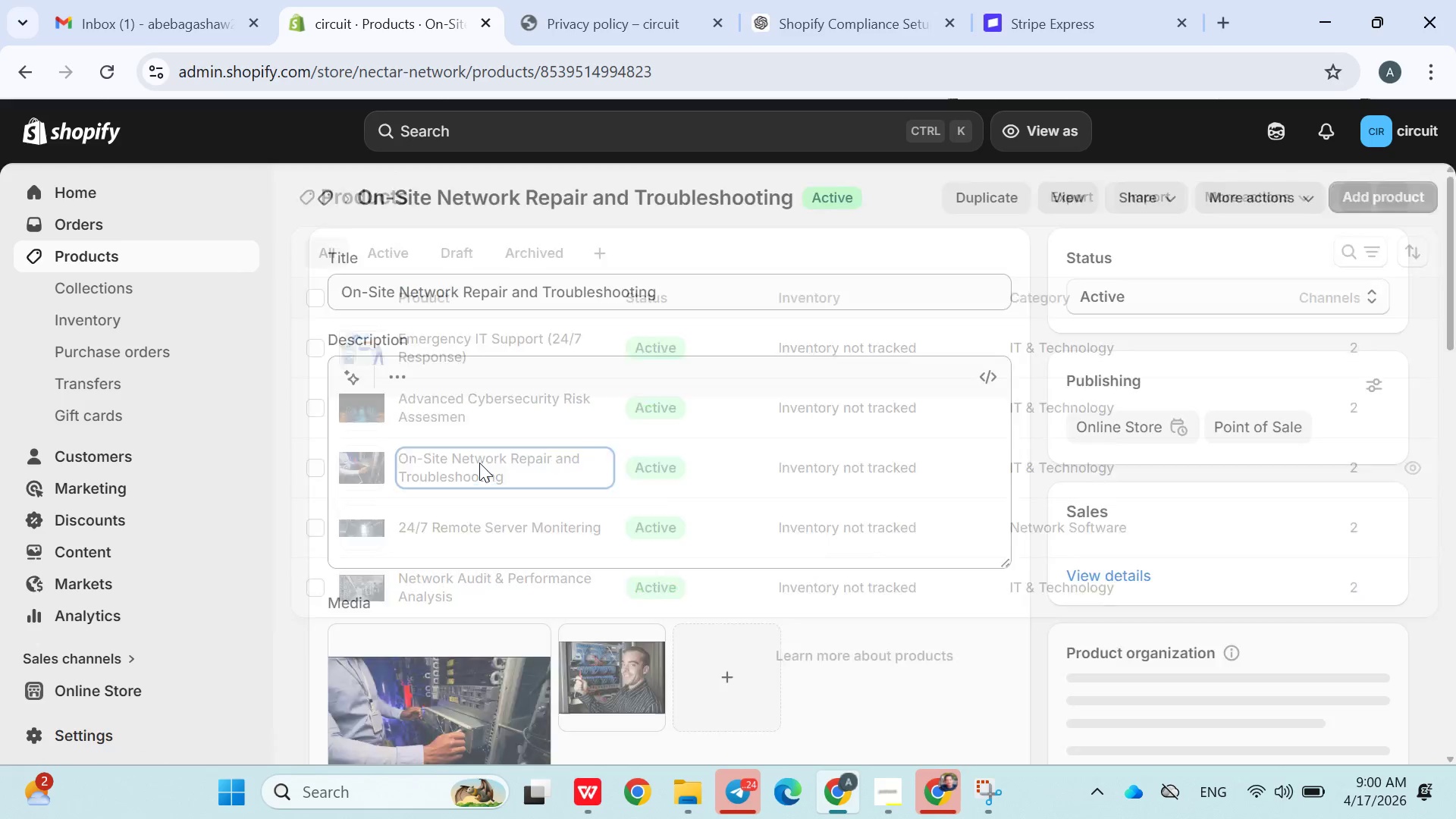 
left_click([746, 369])
 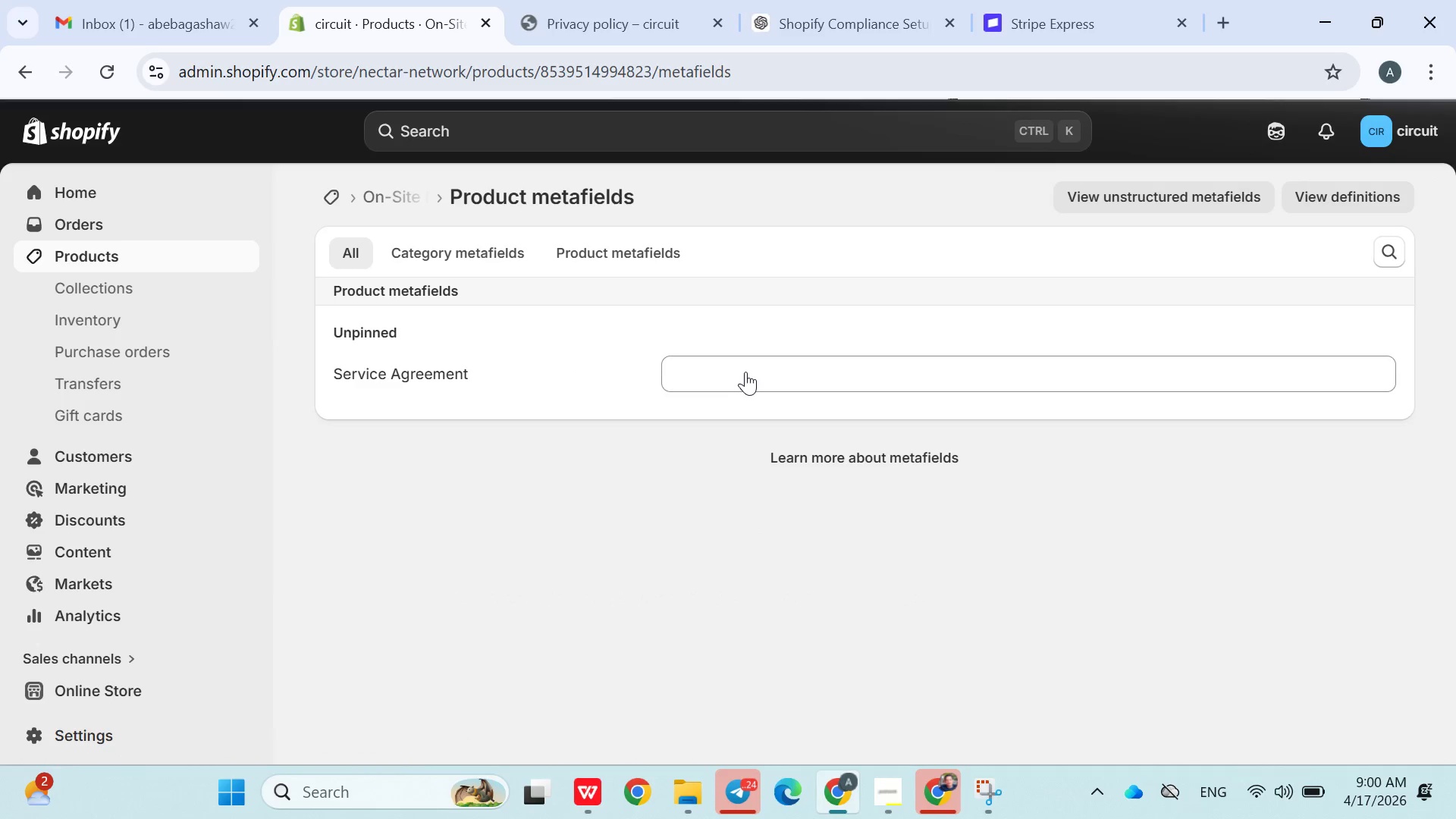 
left_click([721, 377])
 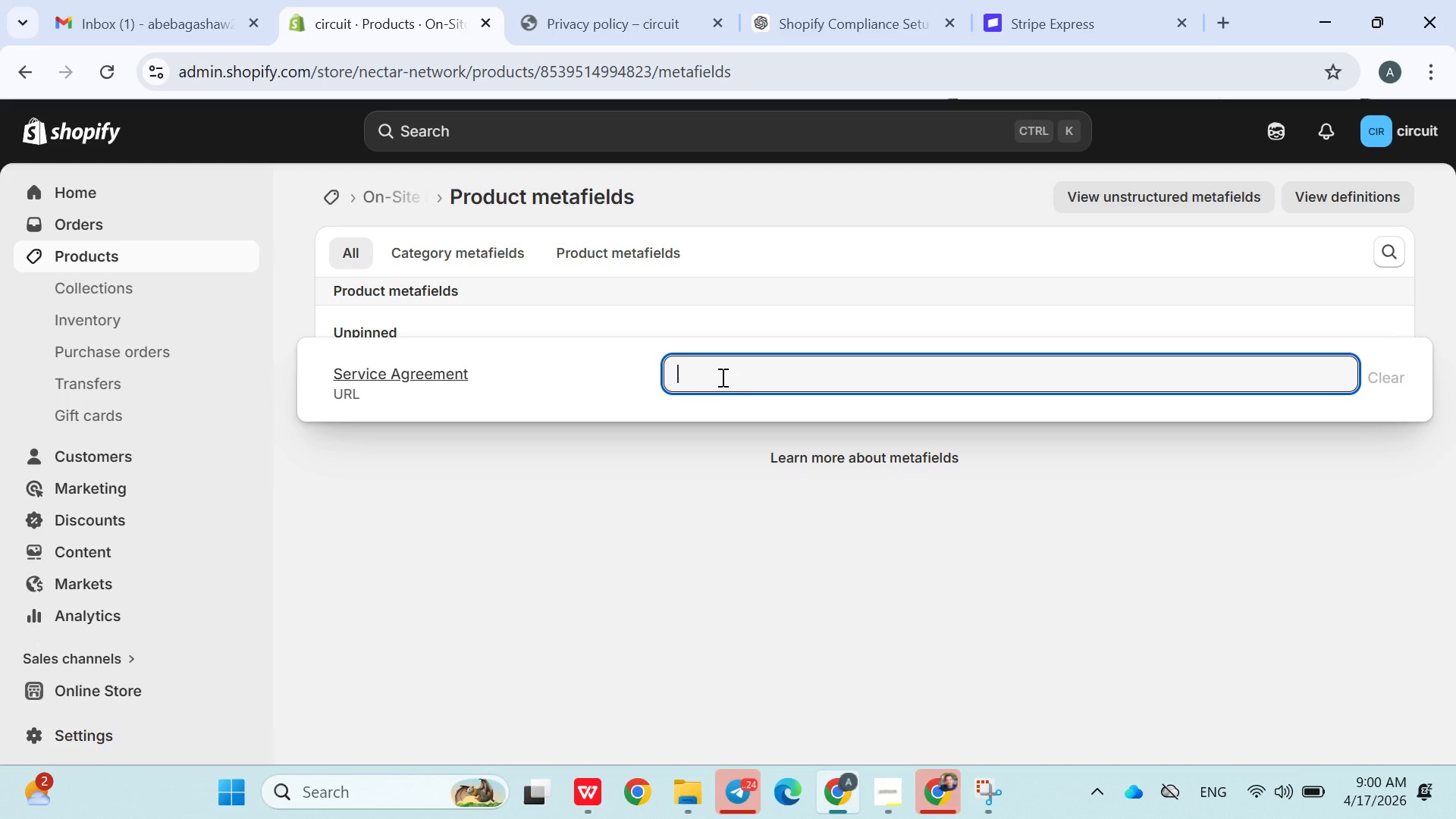 
key(Control+ControlLeft)
 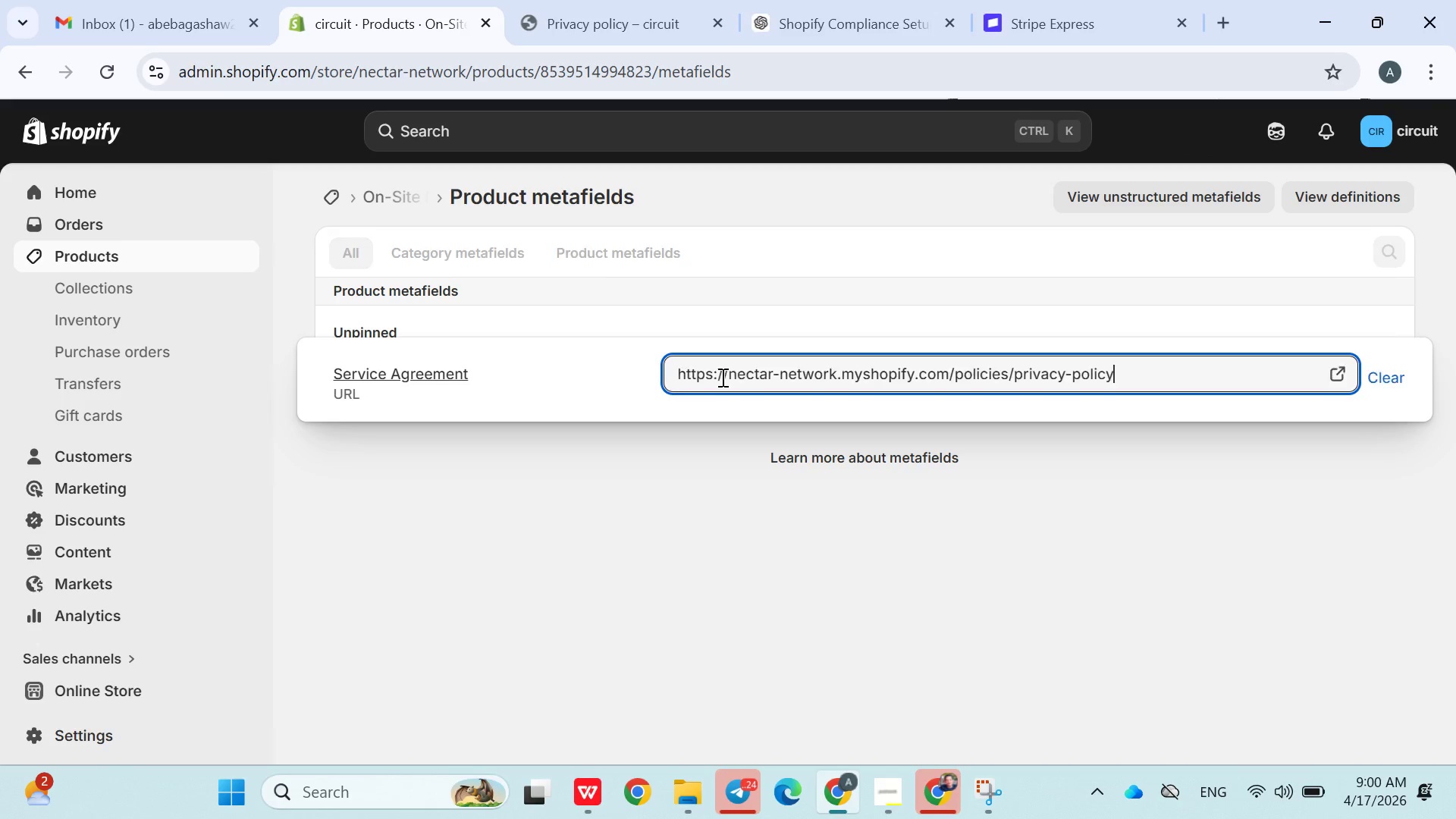 
key(Control+V)
 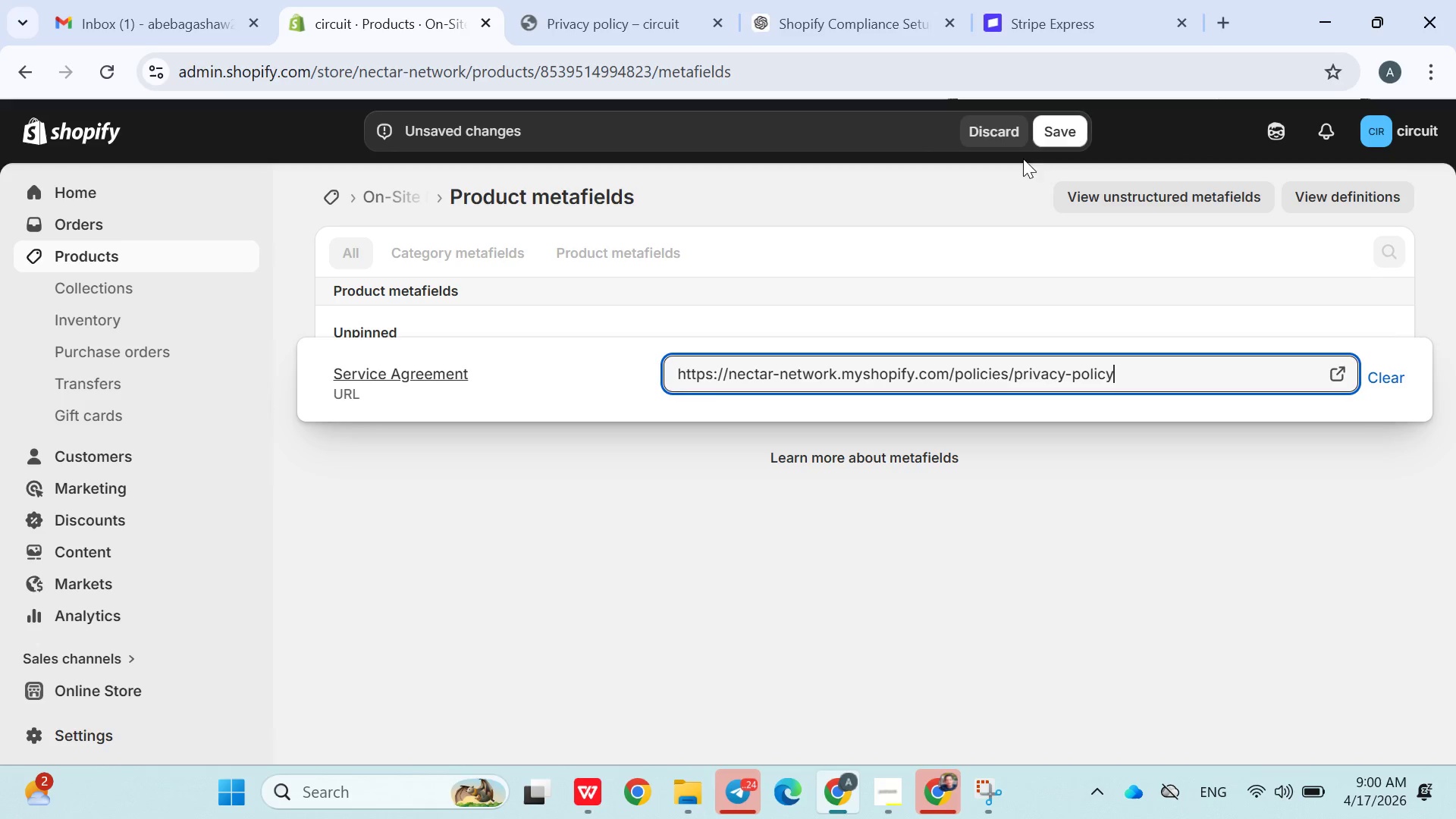 
left_click([1060, 122])
 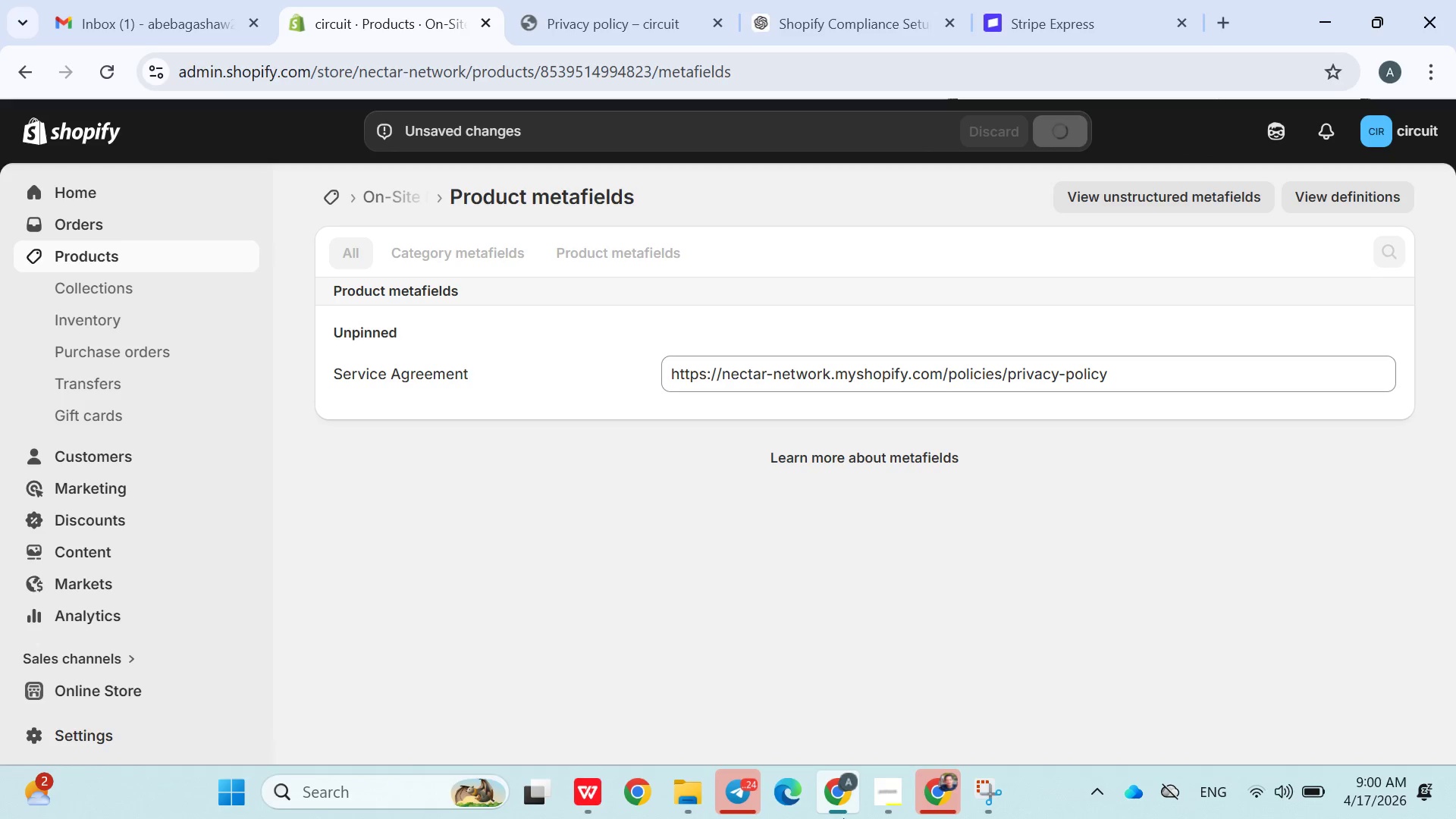 
left_click([871, 804])